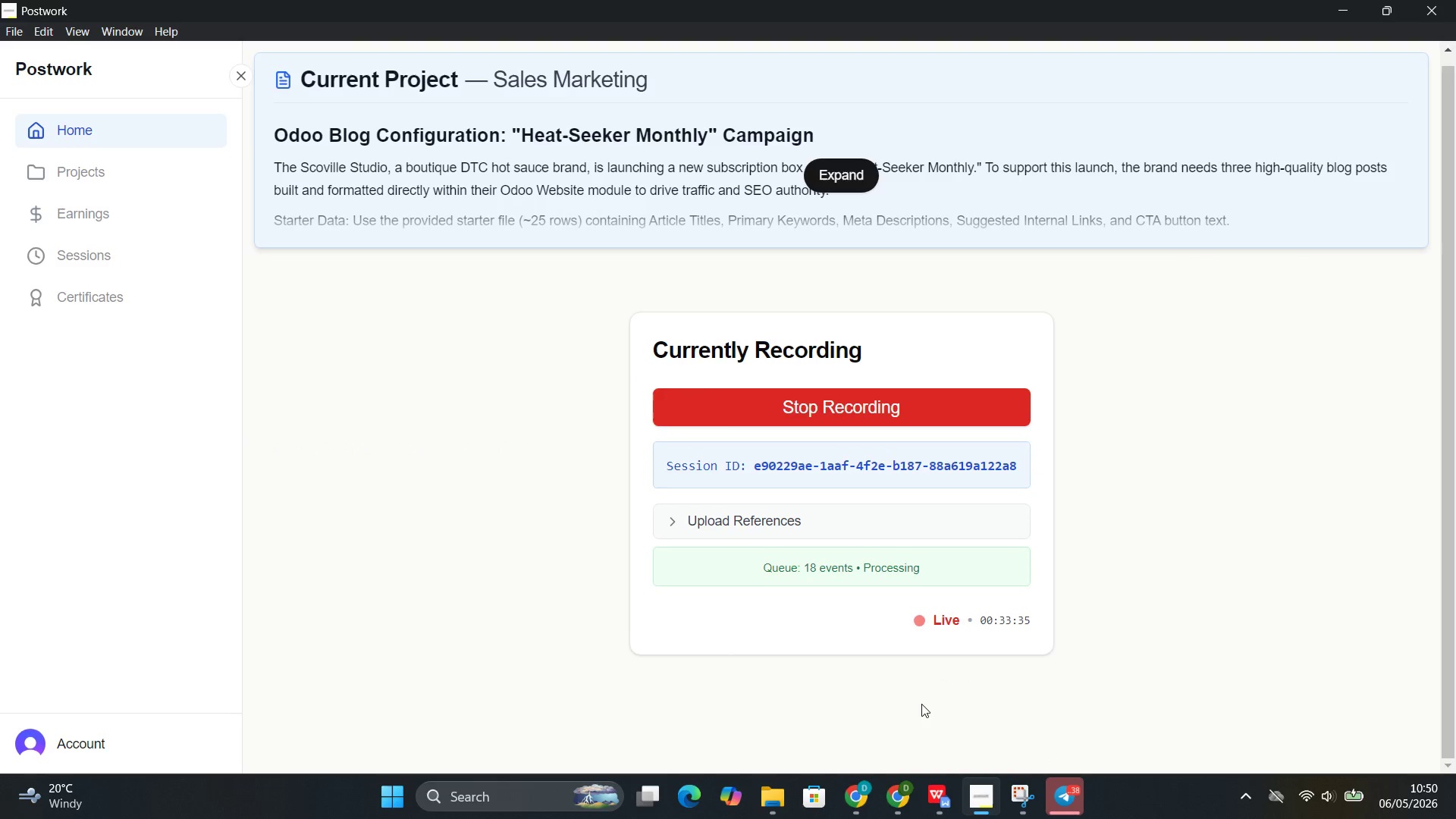 
wait(8.44)
 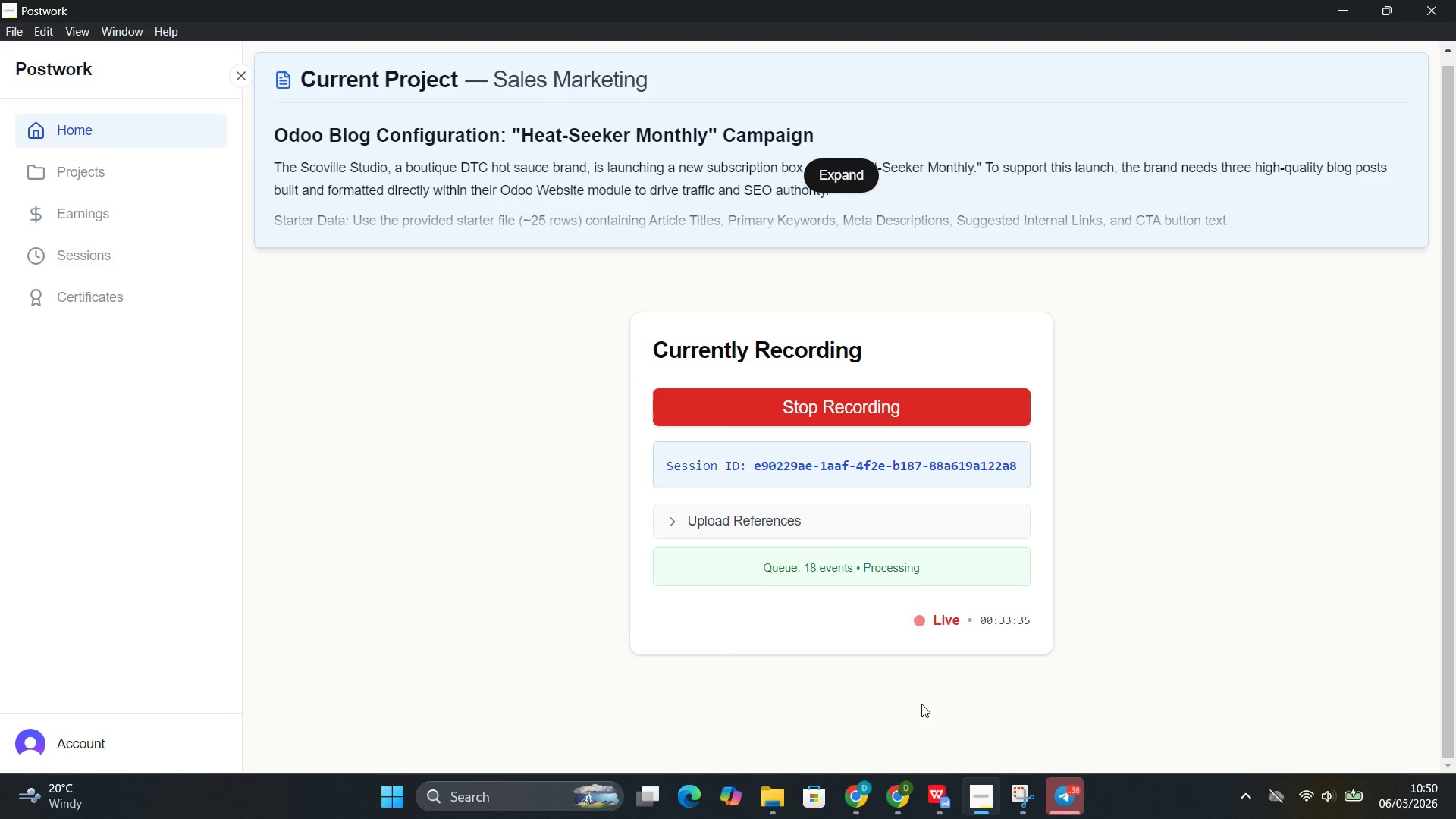 
left_click([877, 695])
 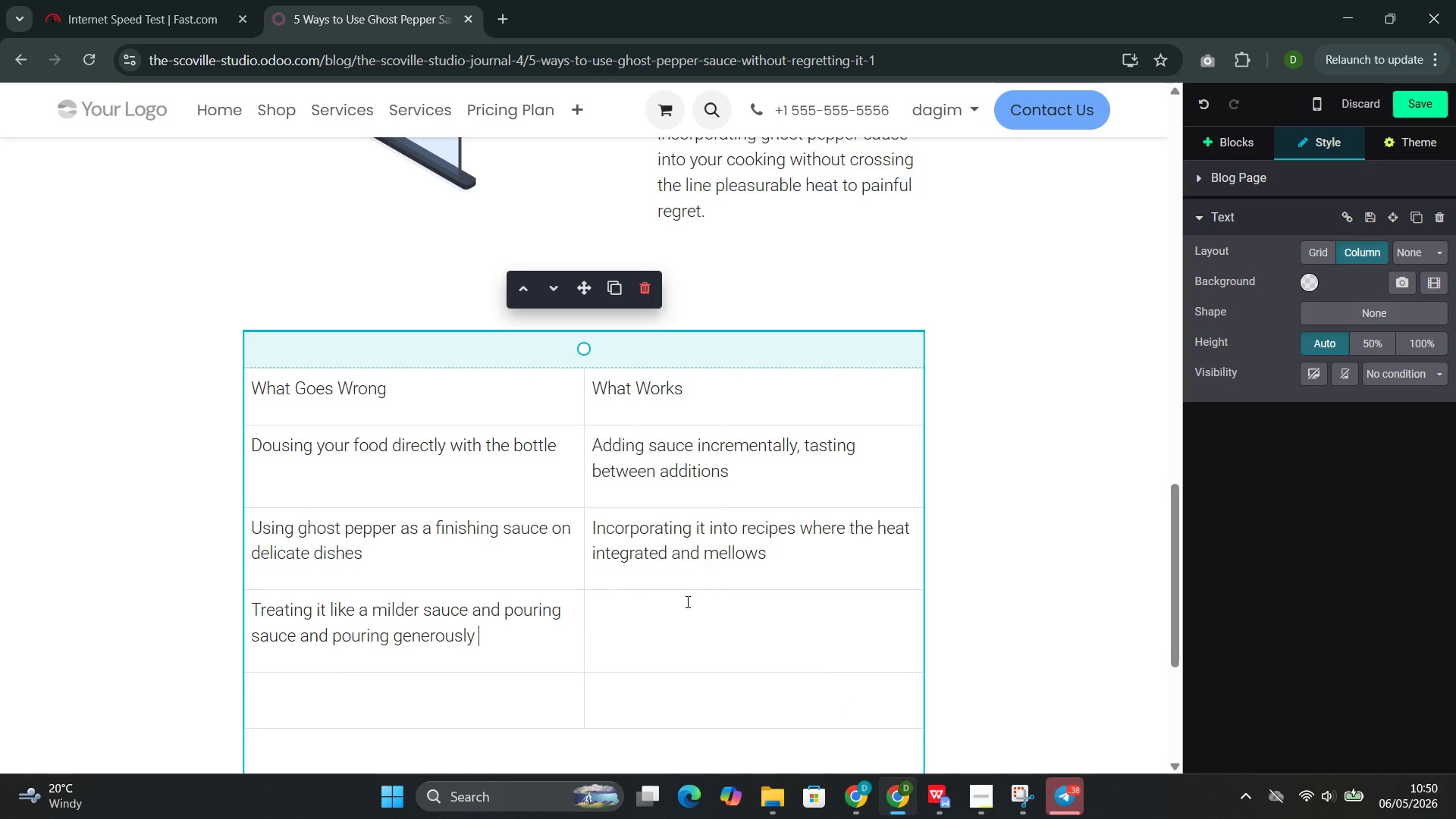 
left_click([687, 603])
 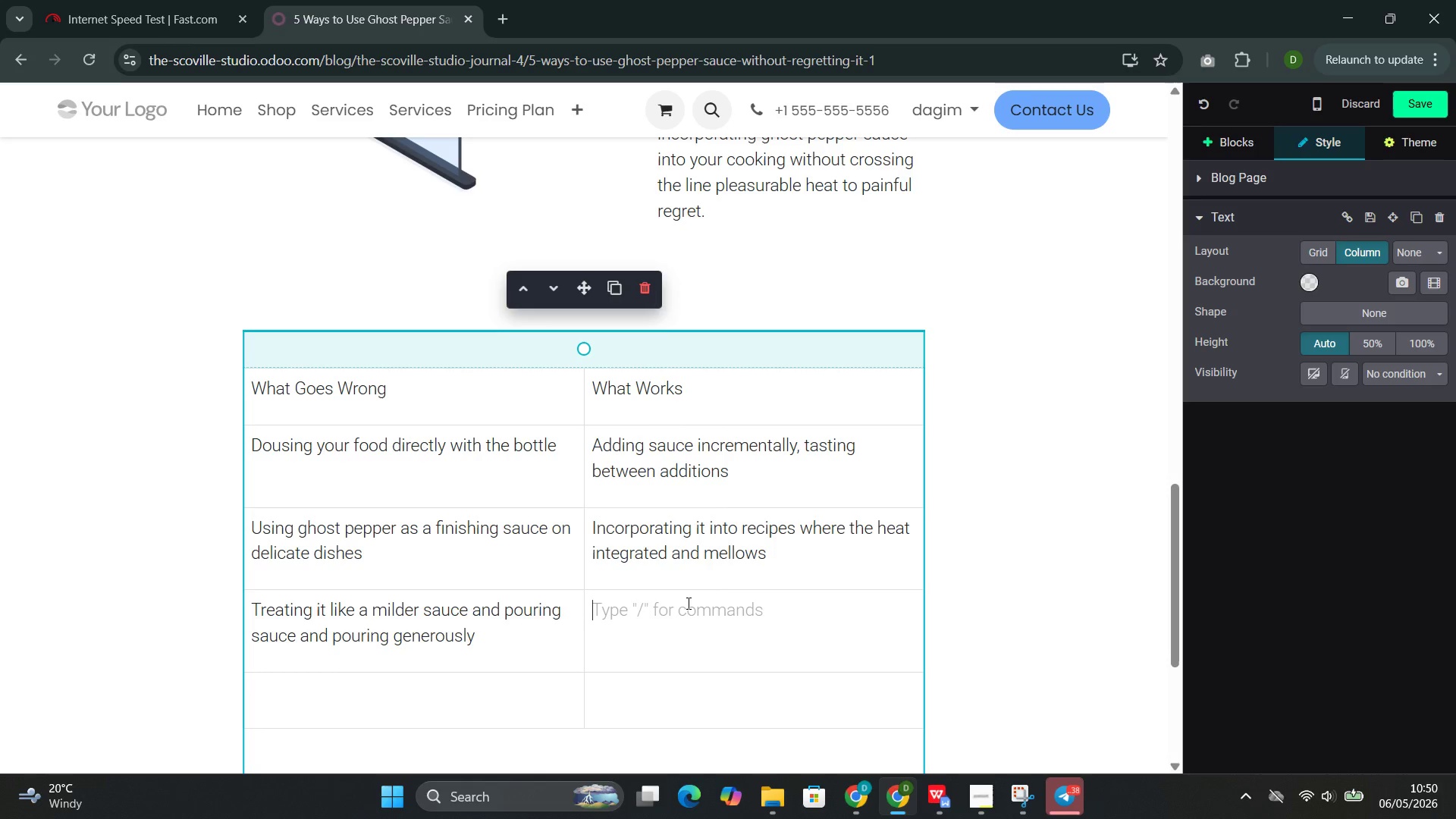 
double_click([687, 603])
 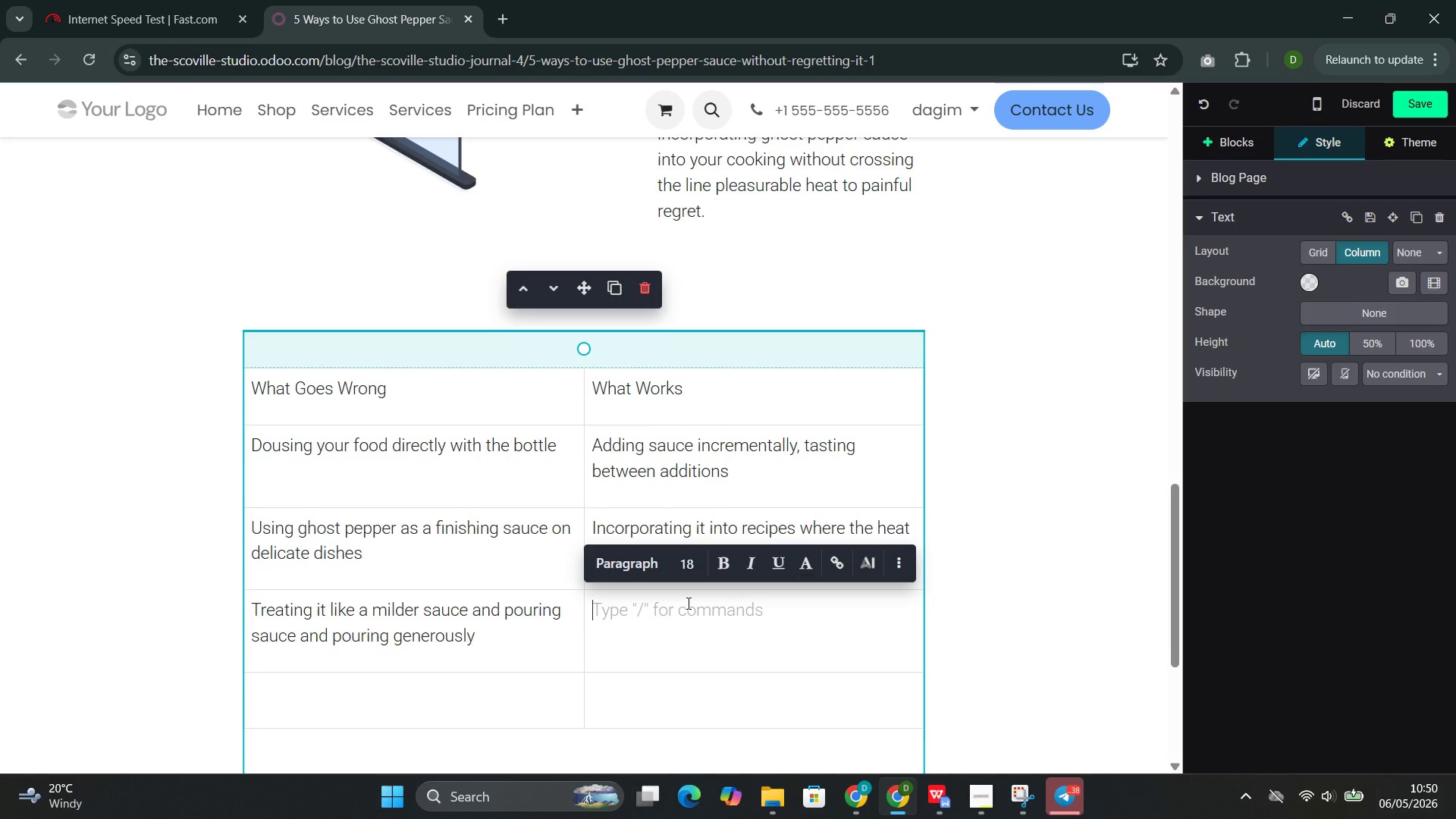 
type(Using ghost pepper as an ingredient )
key(Backspace)
type(, measured by the drop)
 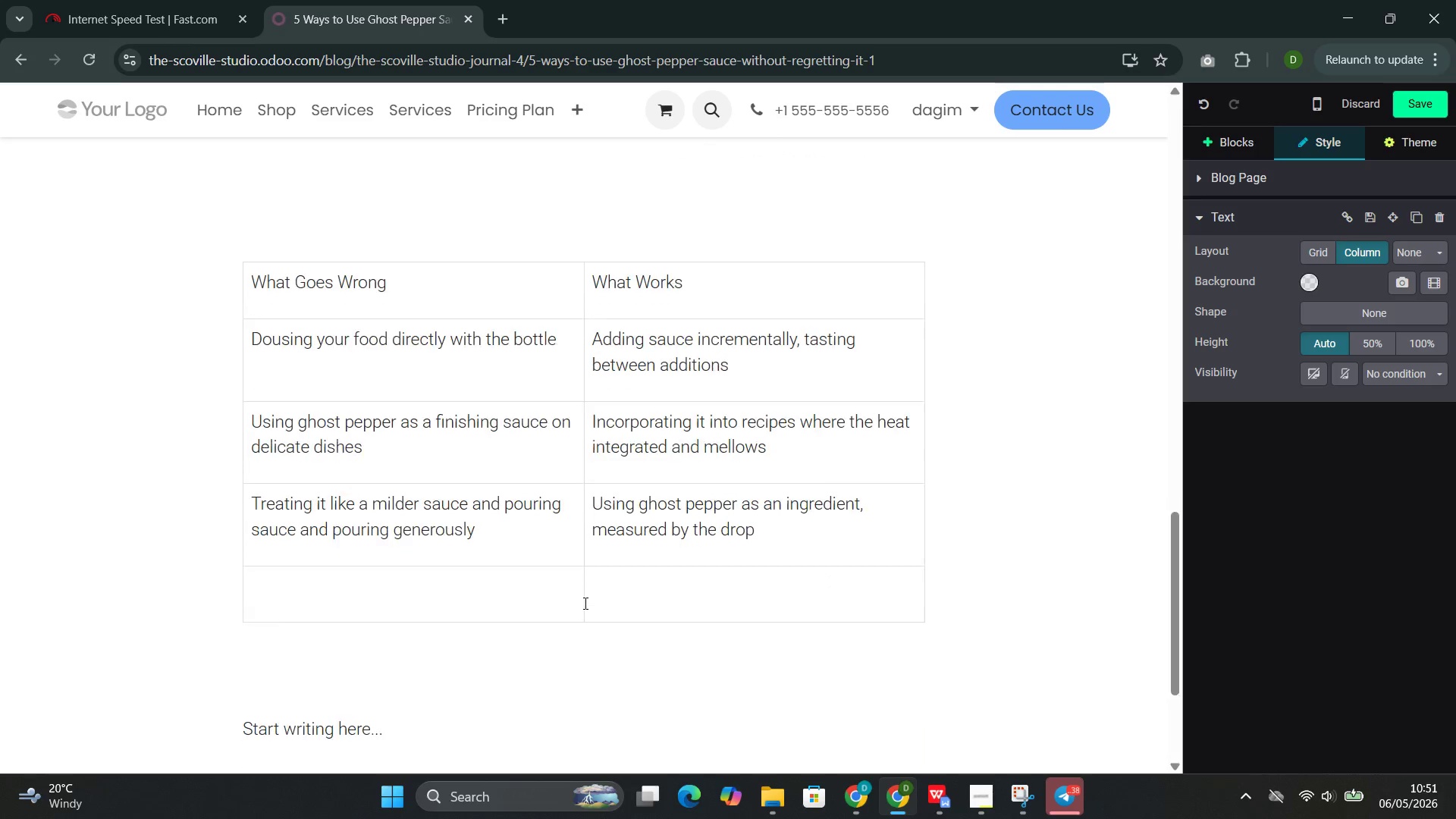 
left_click([446, 585])
 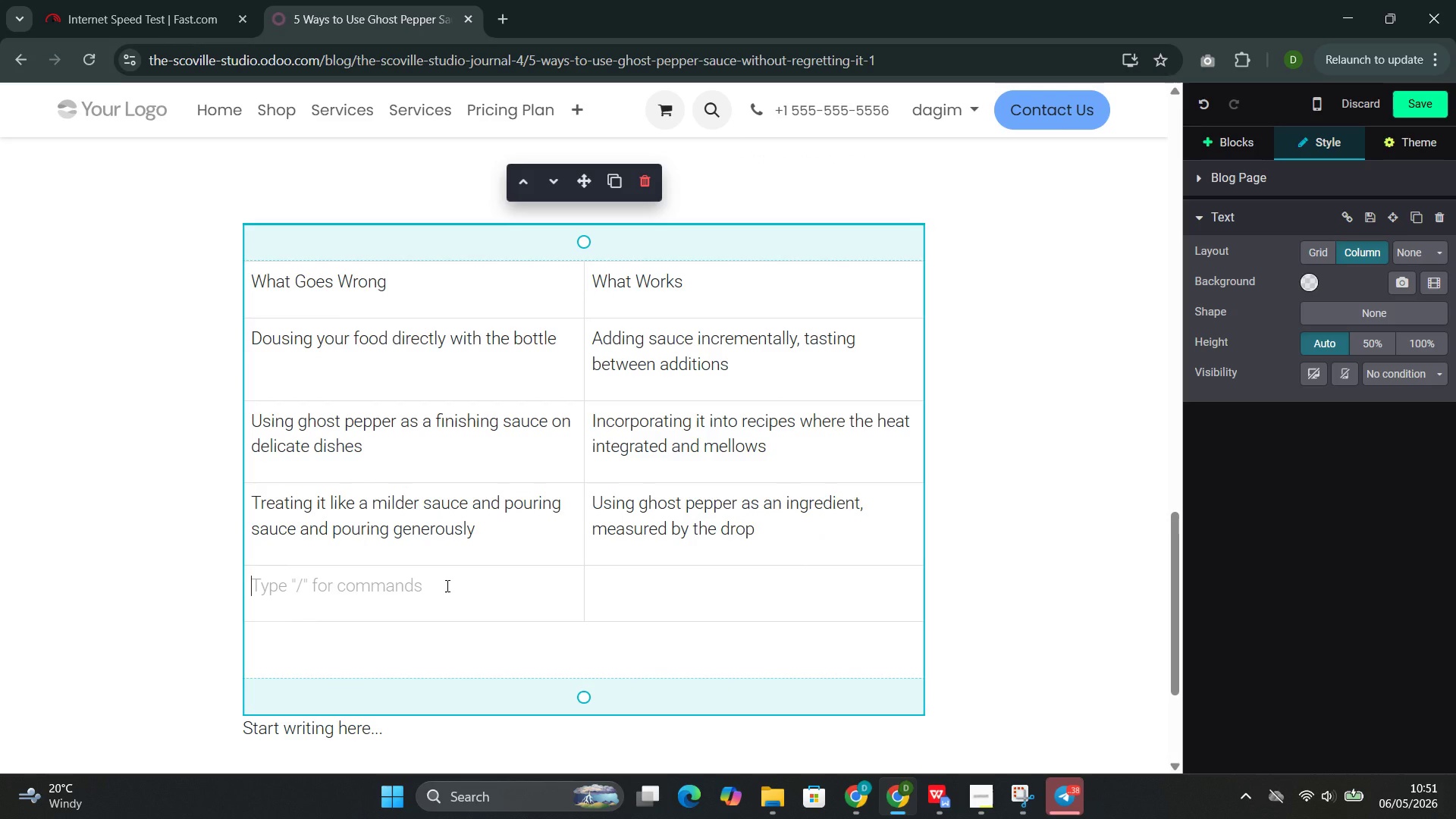 
key(Shift+I)
 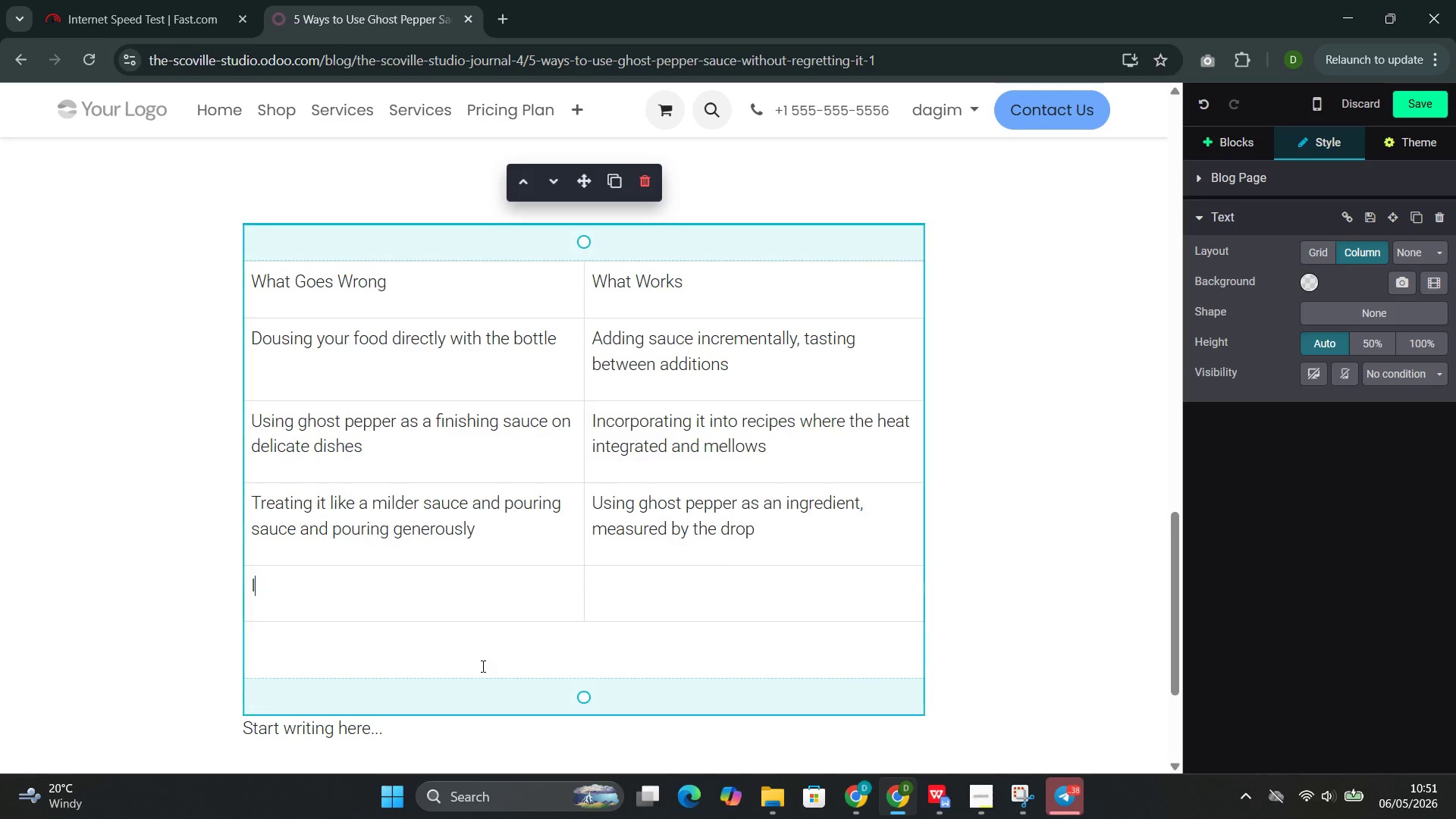 
type(gnoting the flavor behind the heat)
 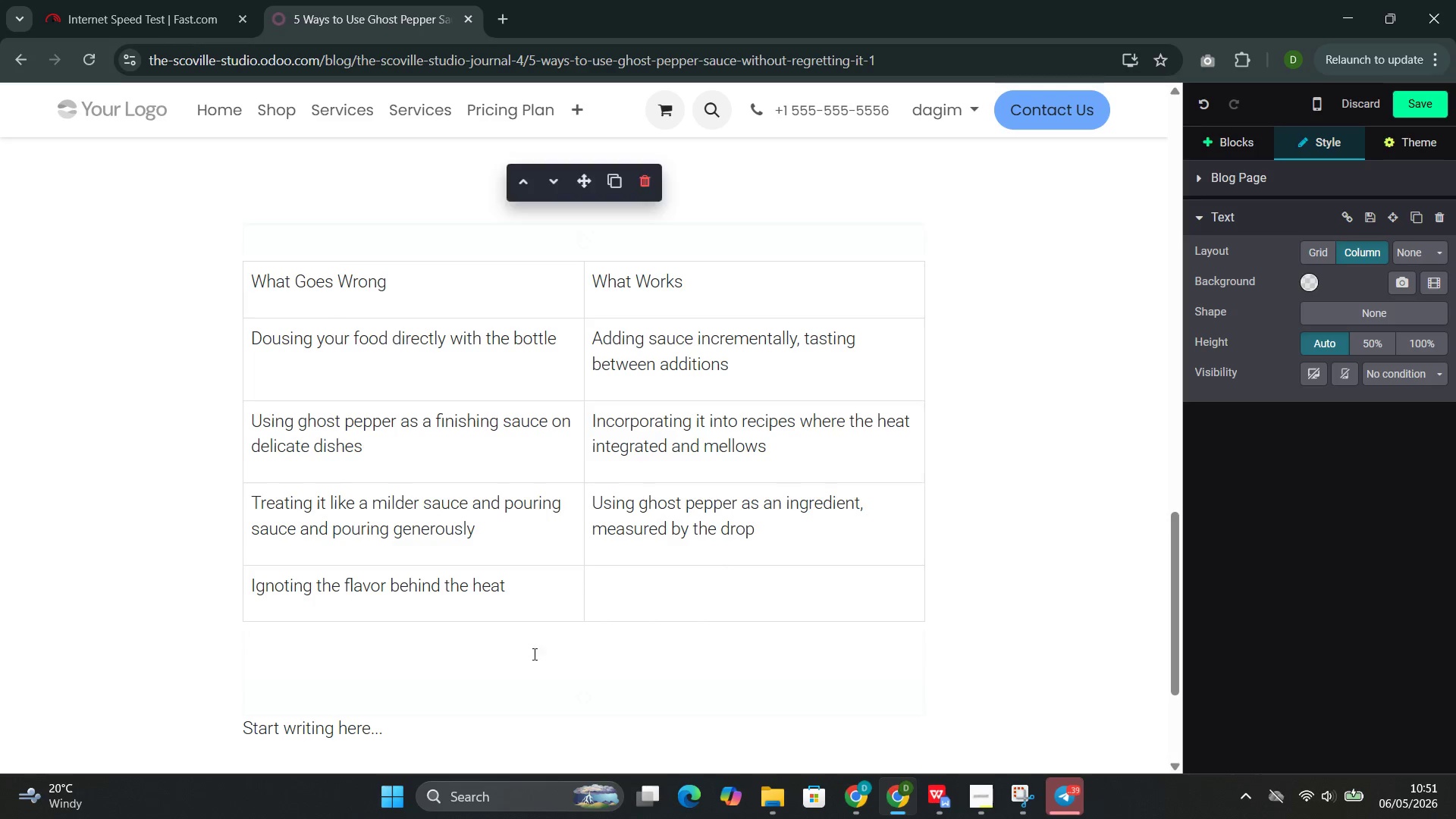 
left_click([634, 604])
 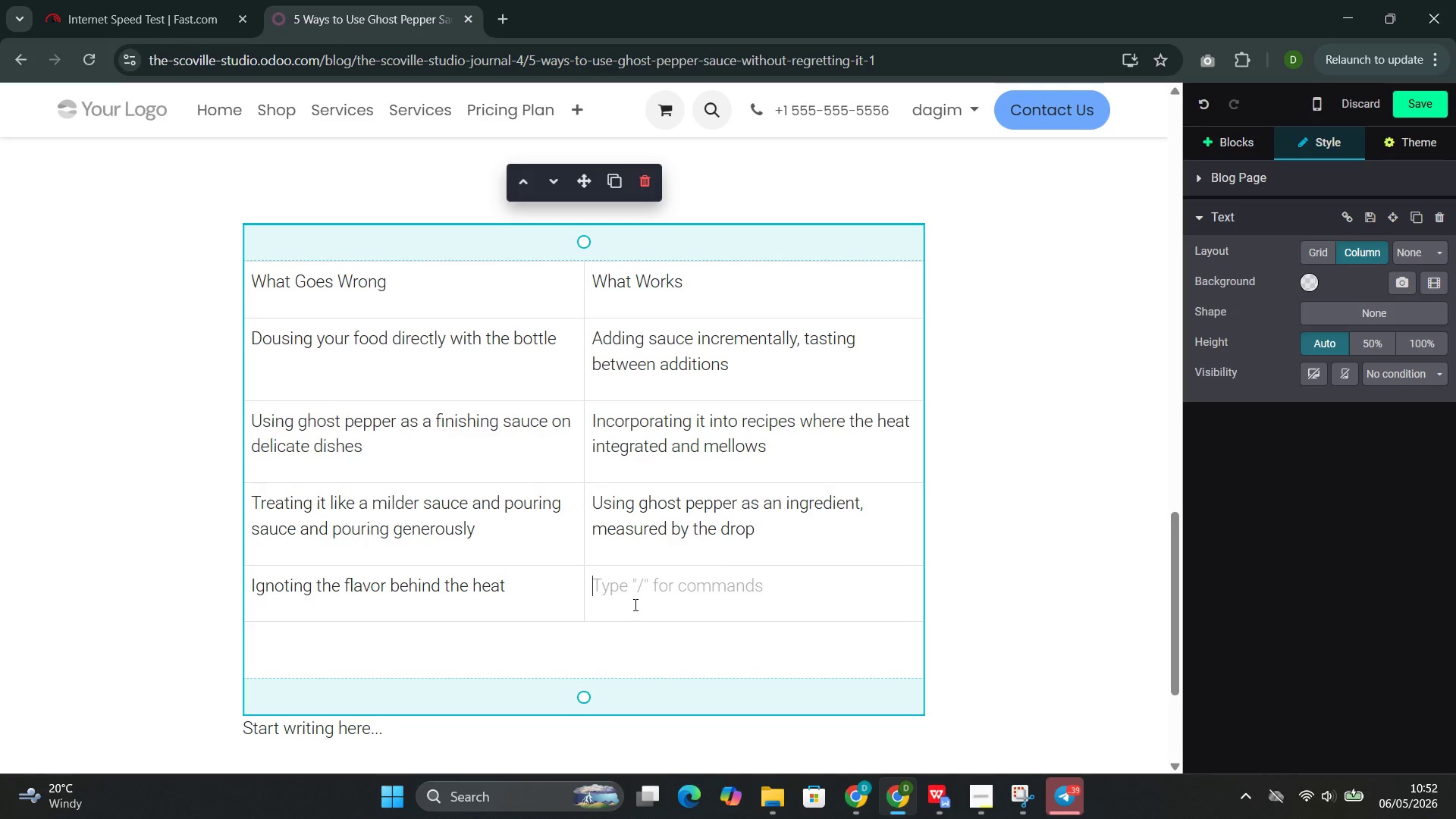 
type(Pairing )
 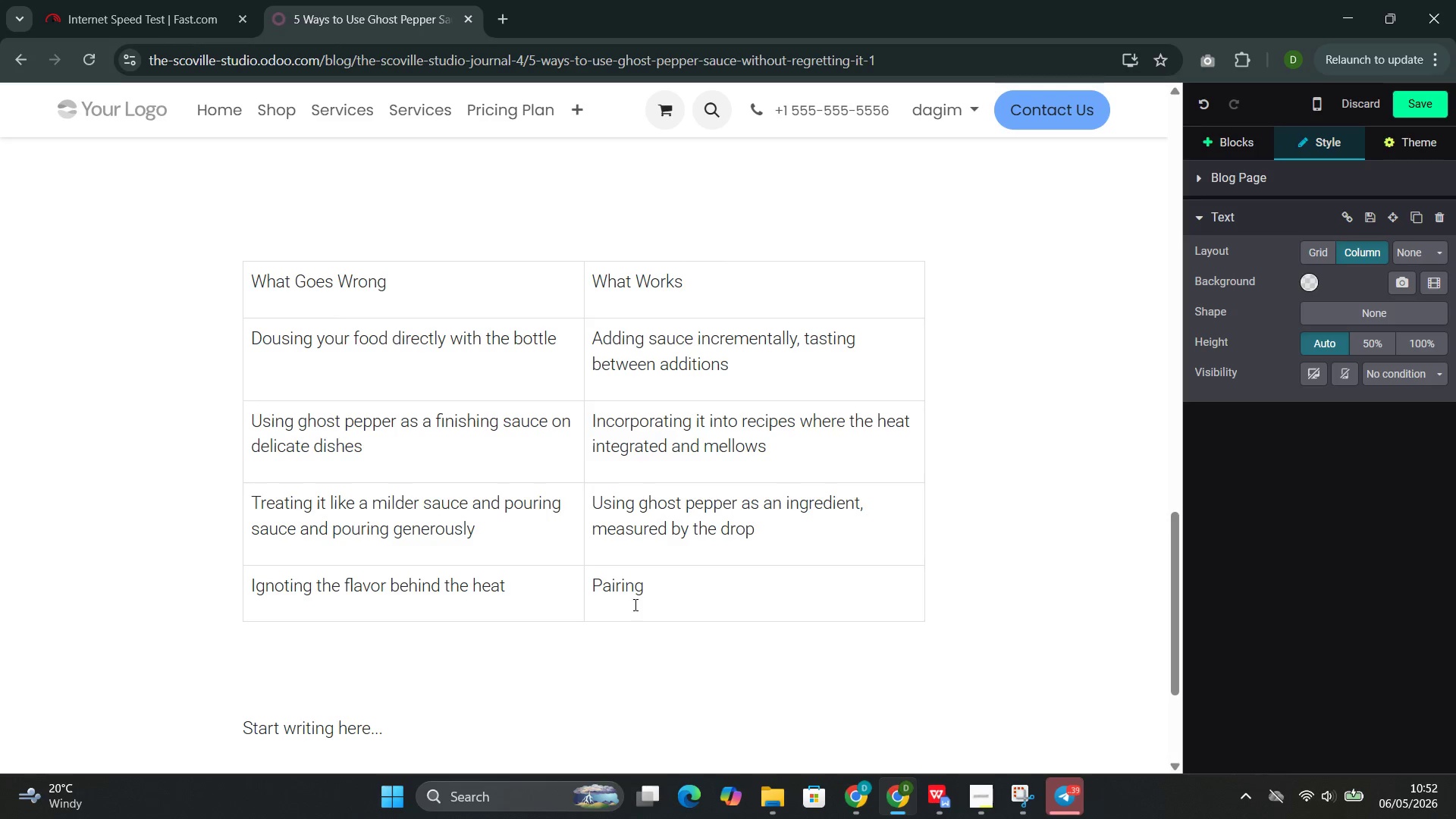 
wait(5.59)
 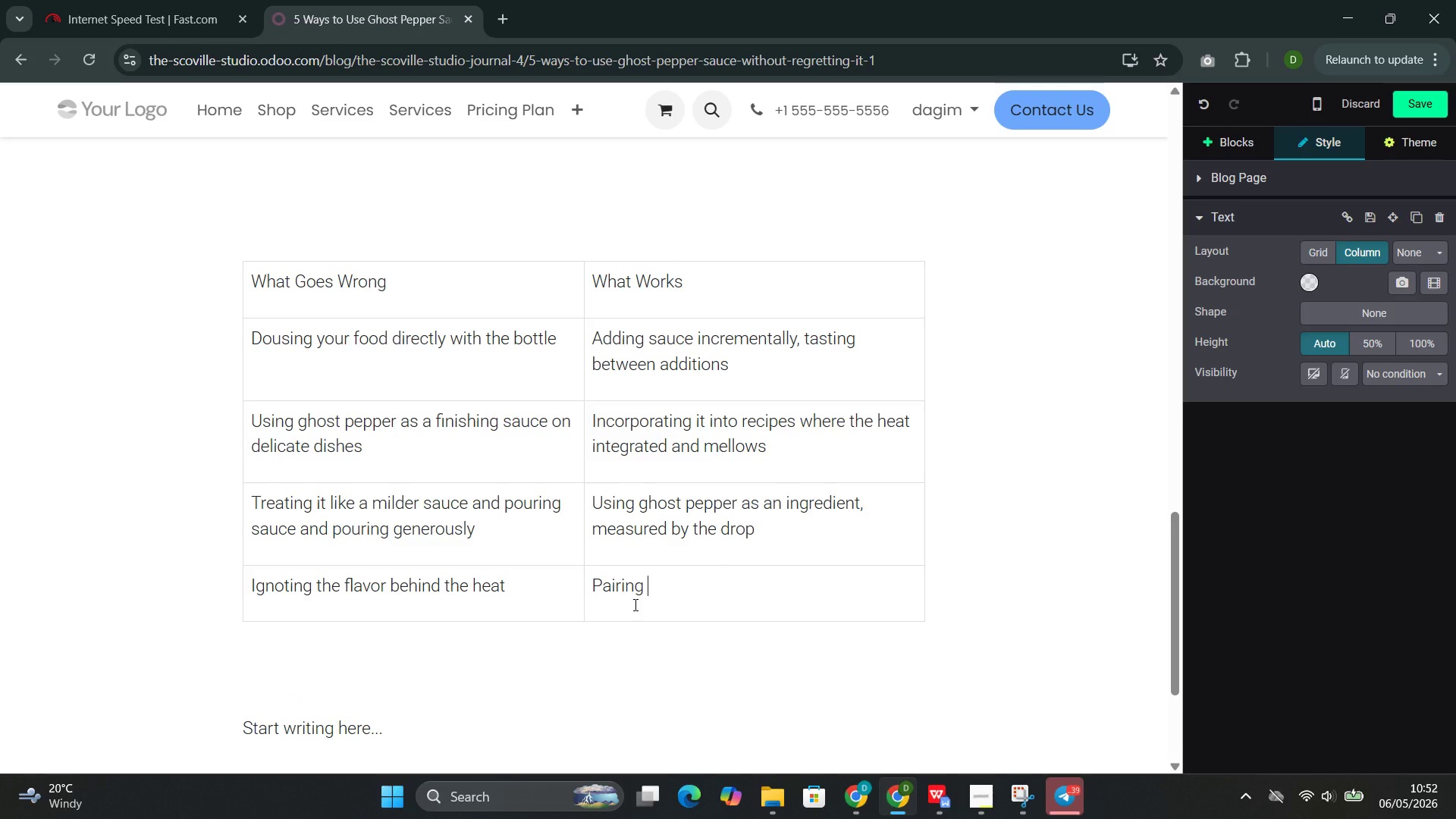 
type(r)
key(Backspace)
type(ghost pepper with complementa)
 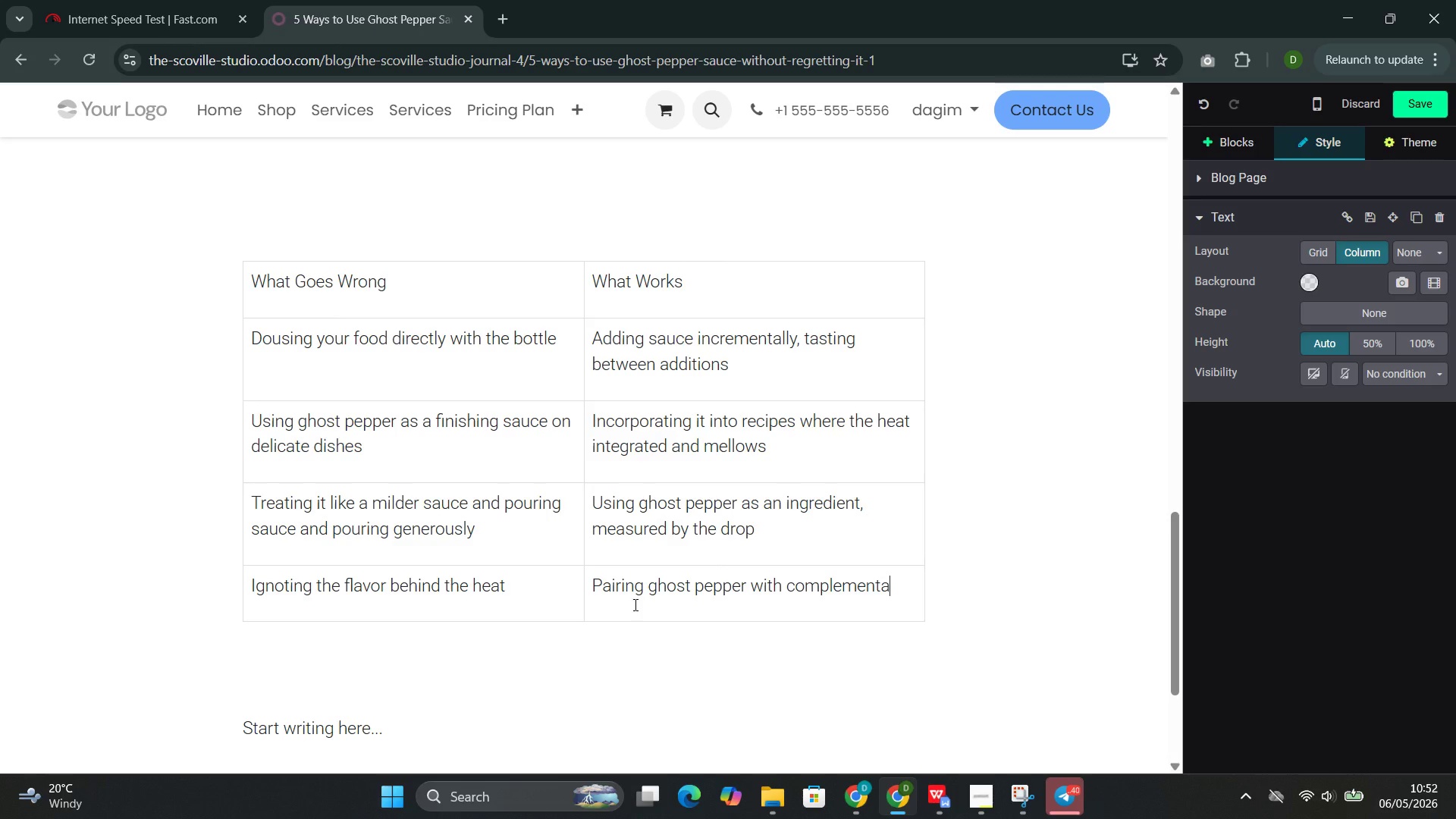 
type(ry flavors that enhance its fruity notr)
key(Backspace)
type(es)
 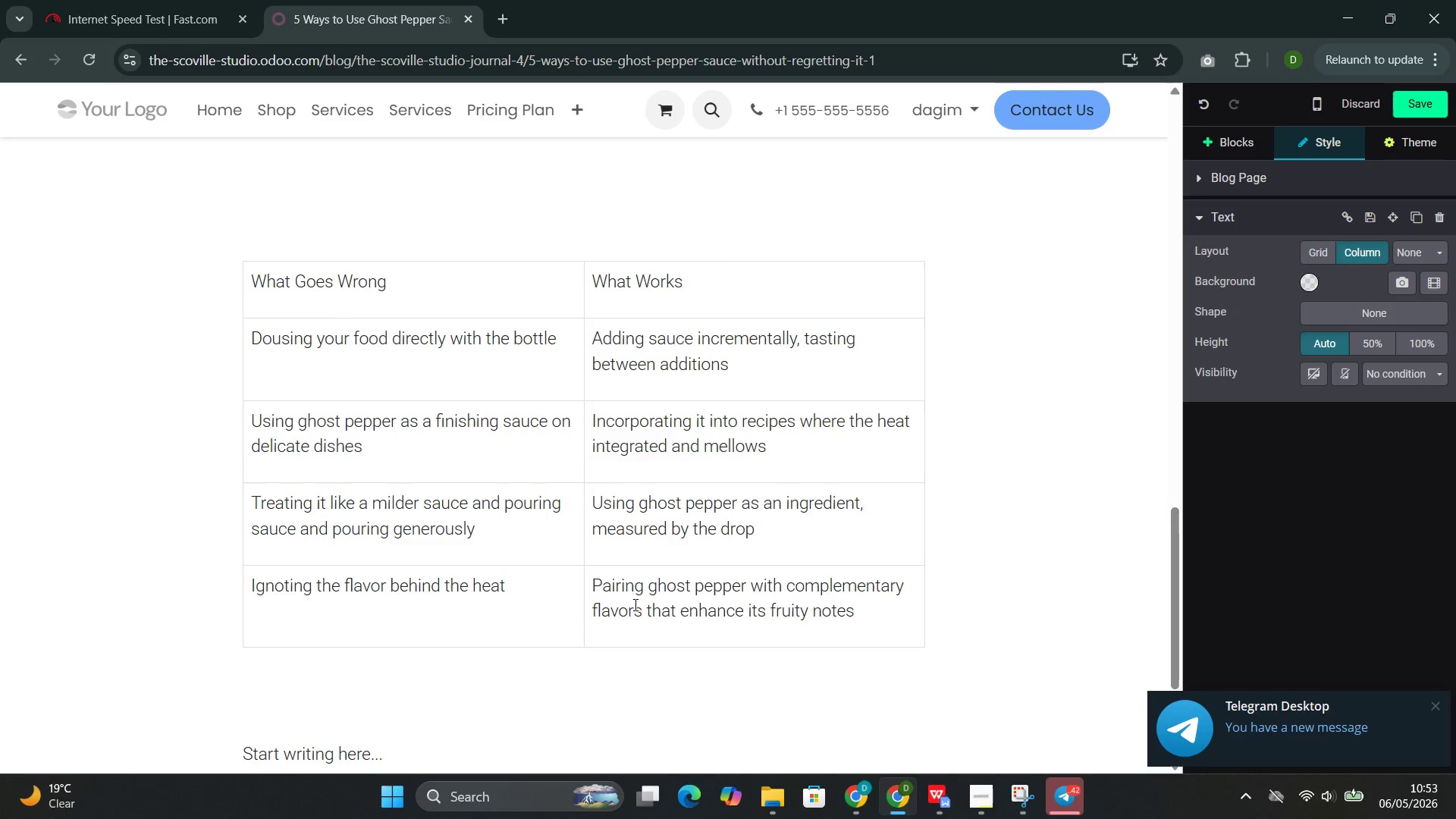 
wait(56.38)
 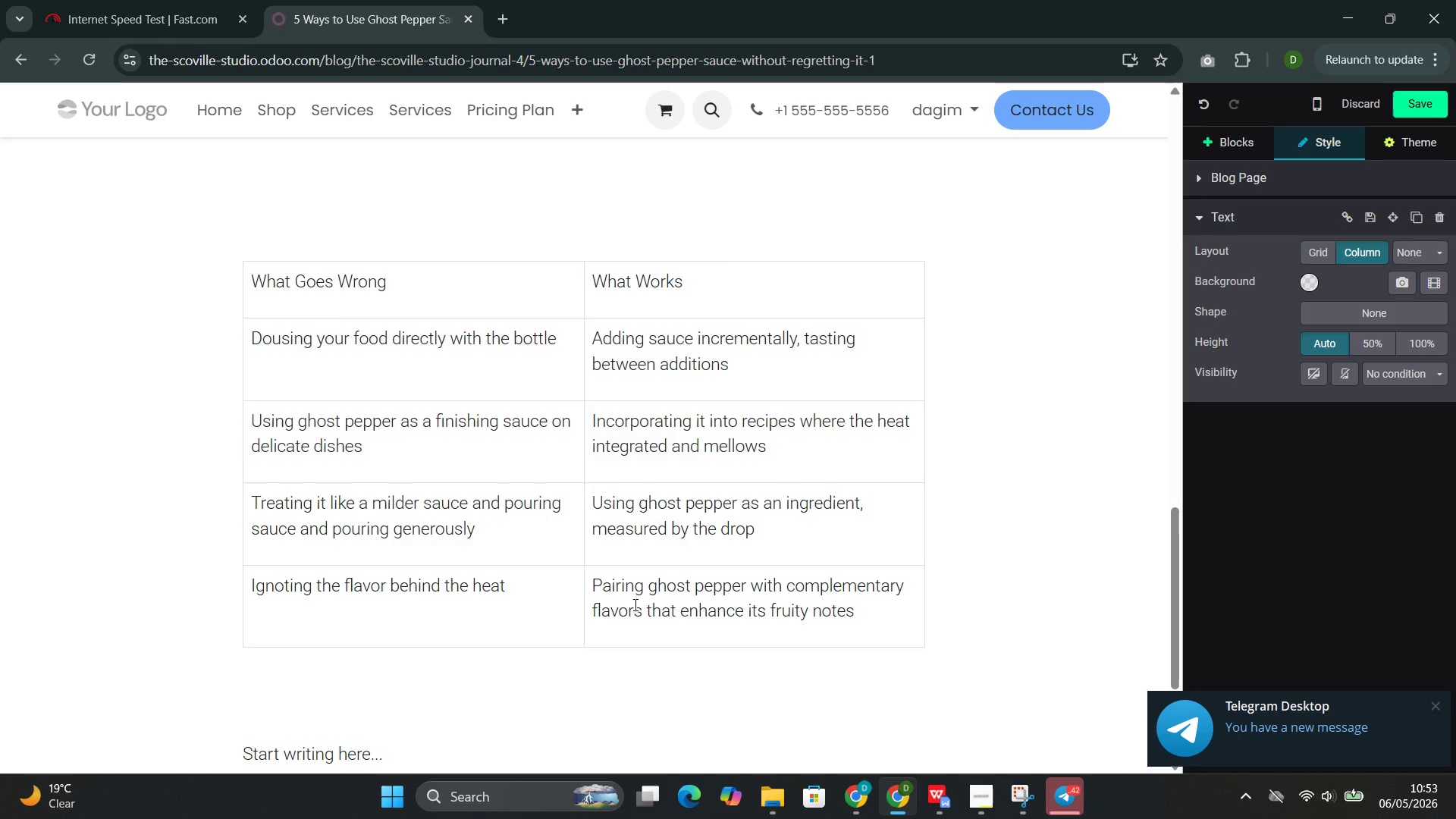 
left_click([920, 691])